 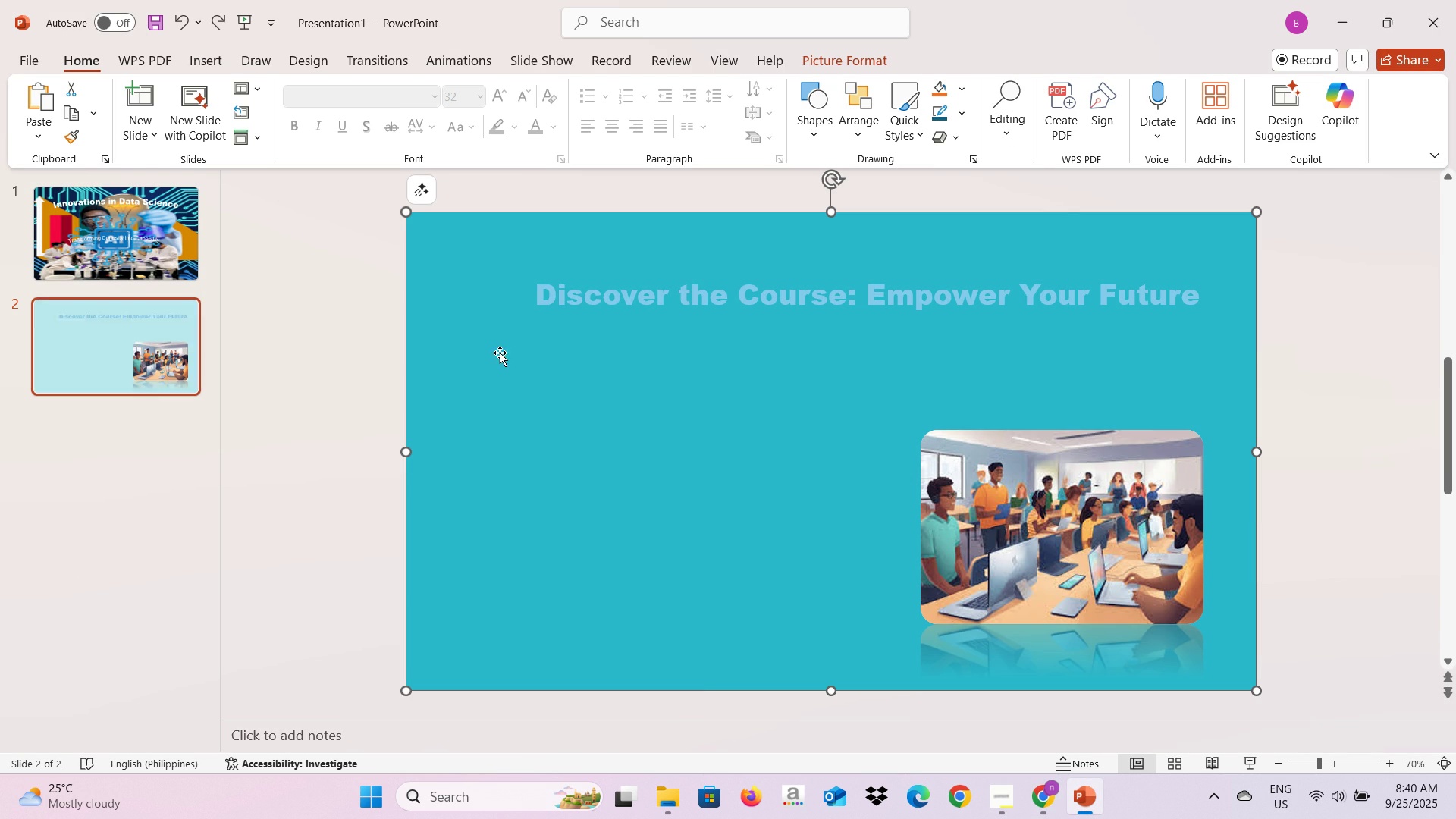 
right_click([491, 390])
 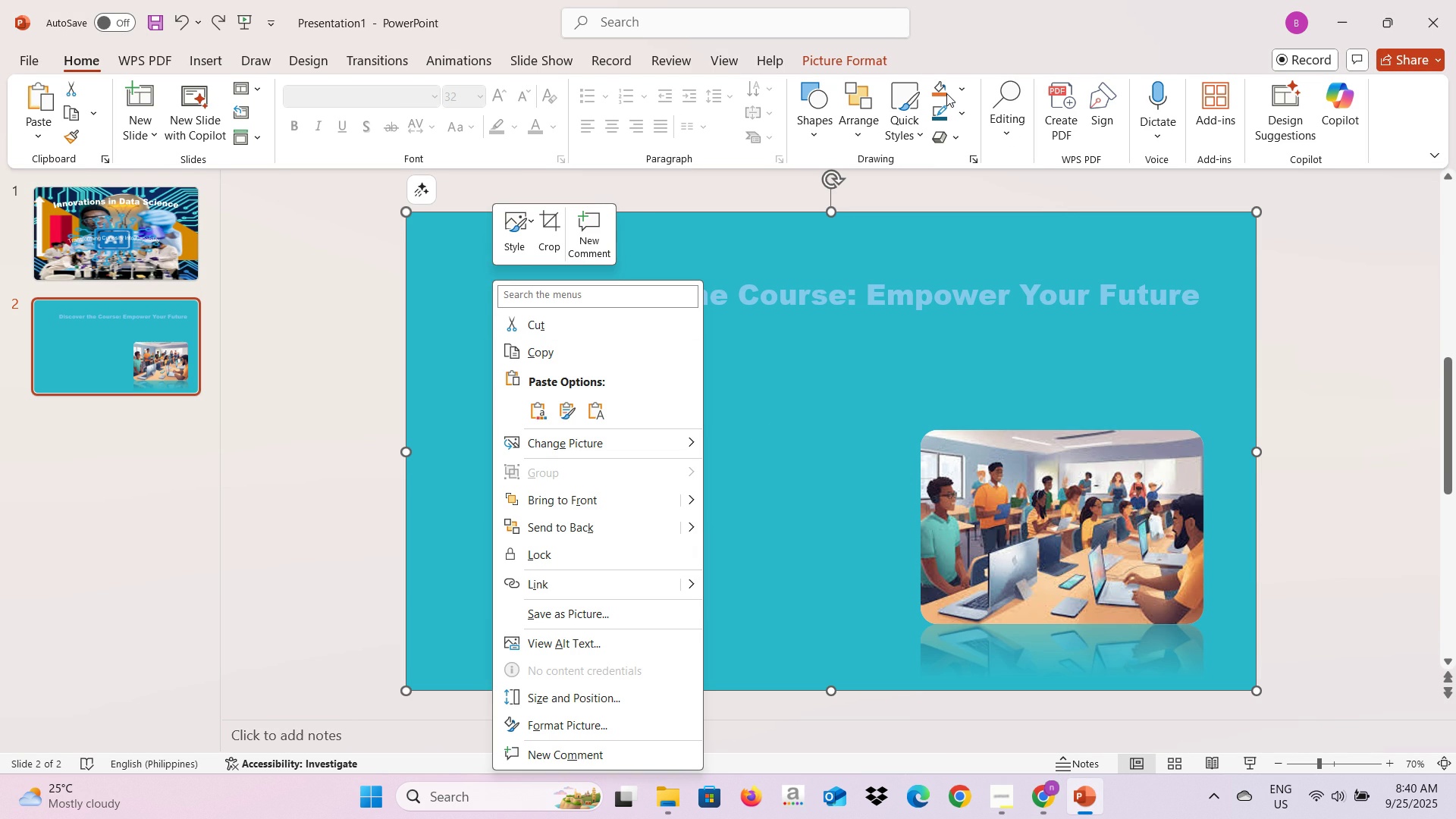 
left_click([946, 93])
 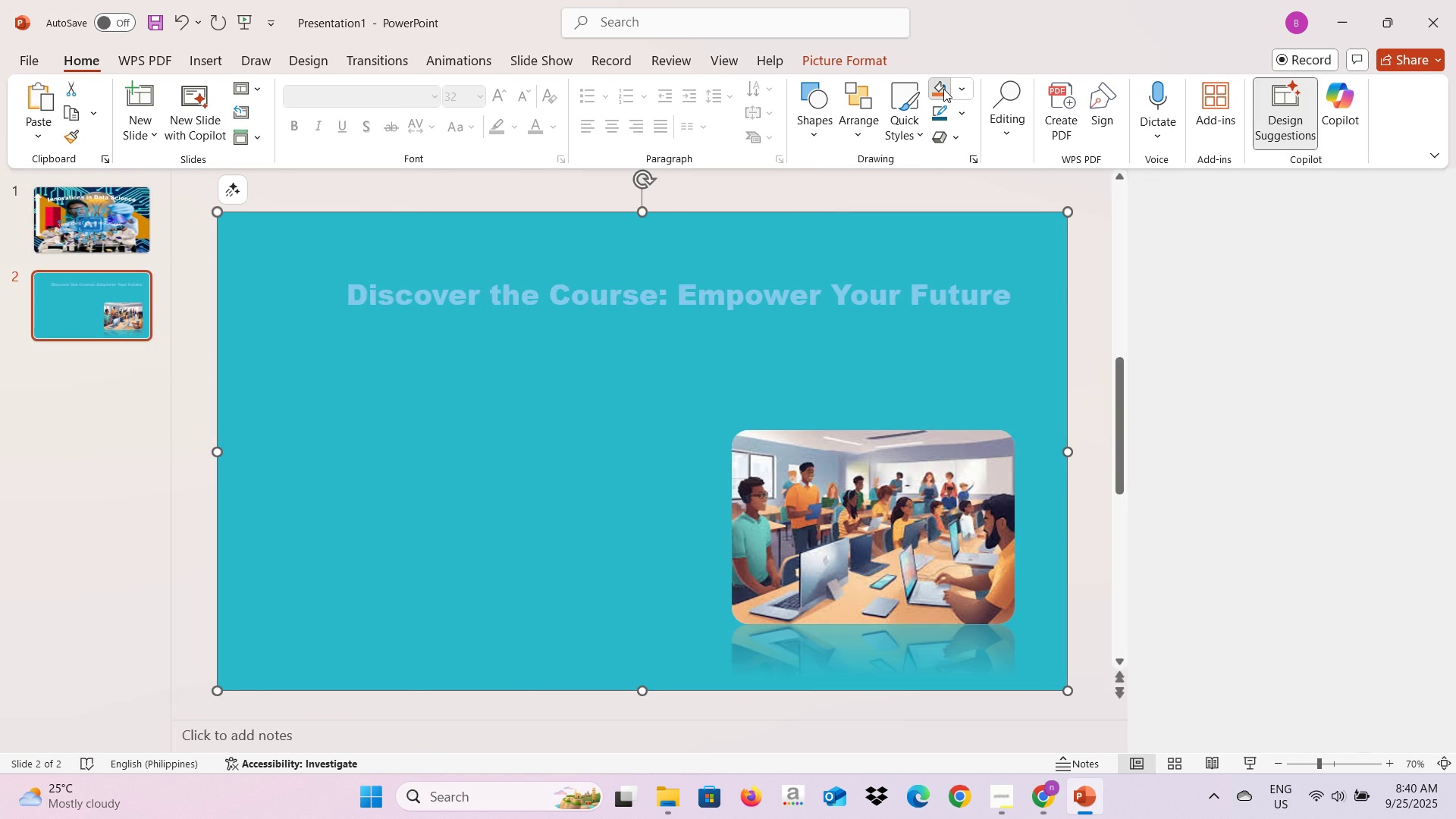 
left_click([943, 89])
 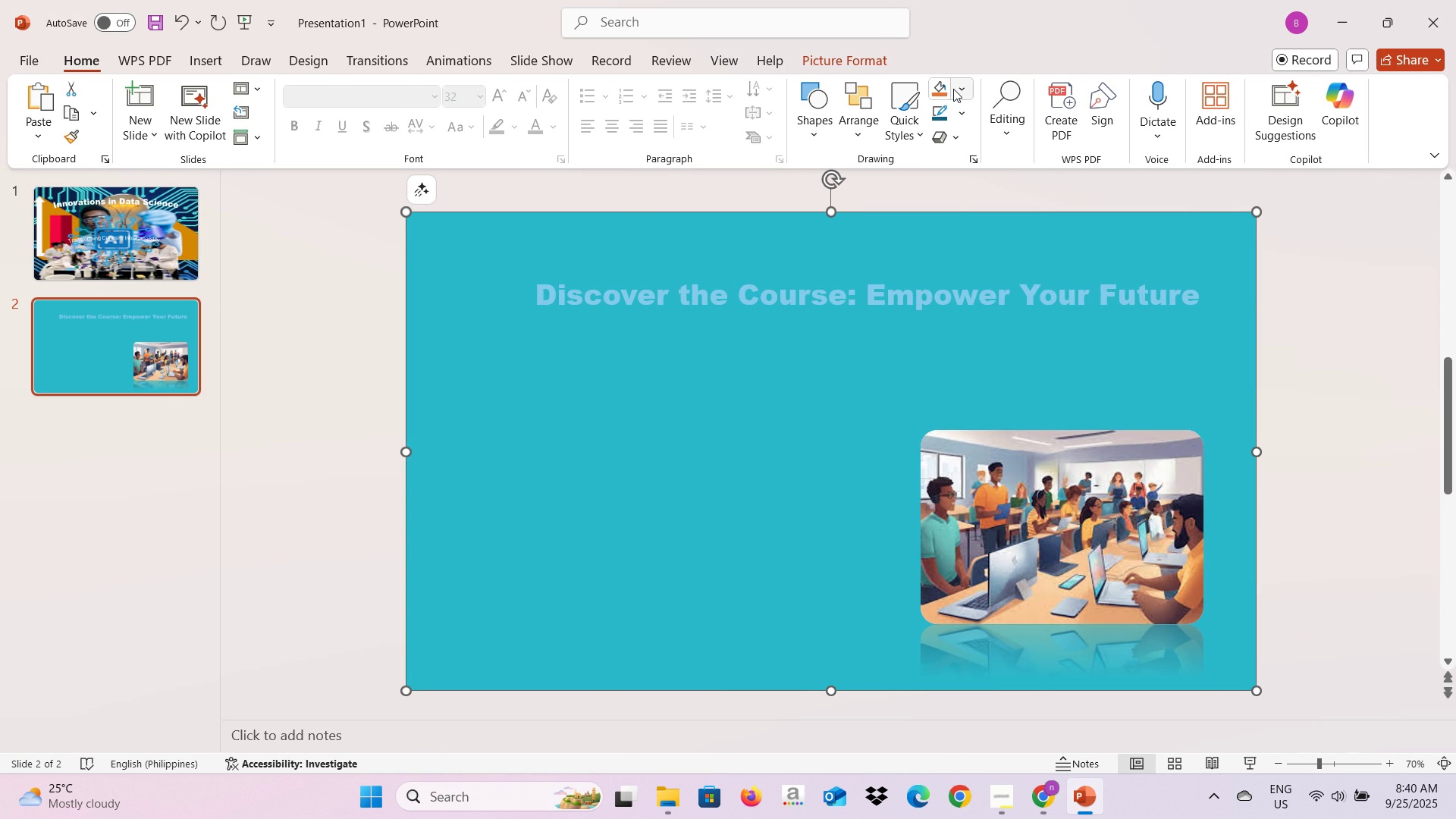 
left_click([954, 89])
 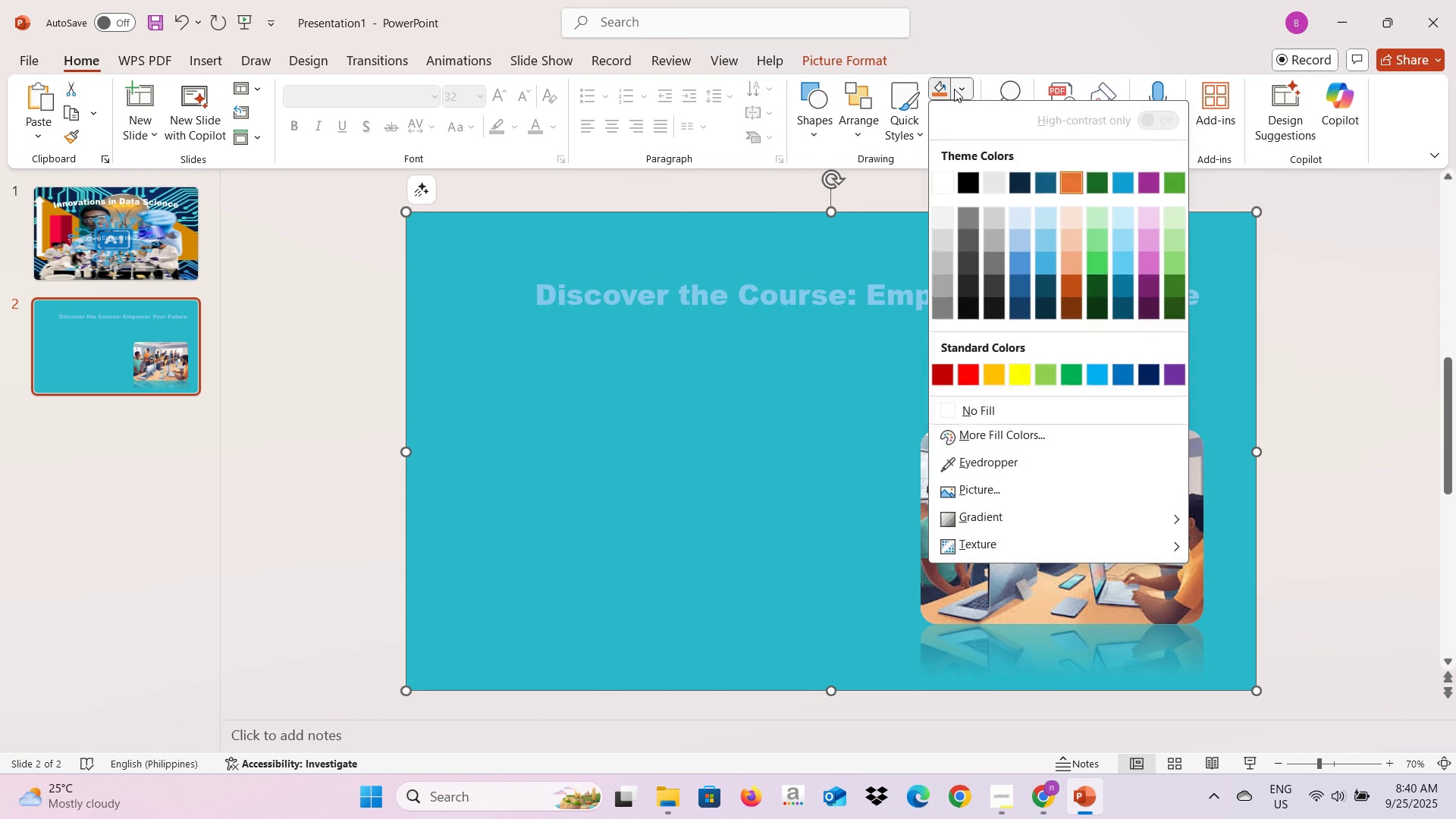 
left_click([954, 89])
 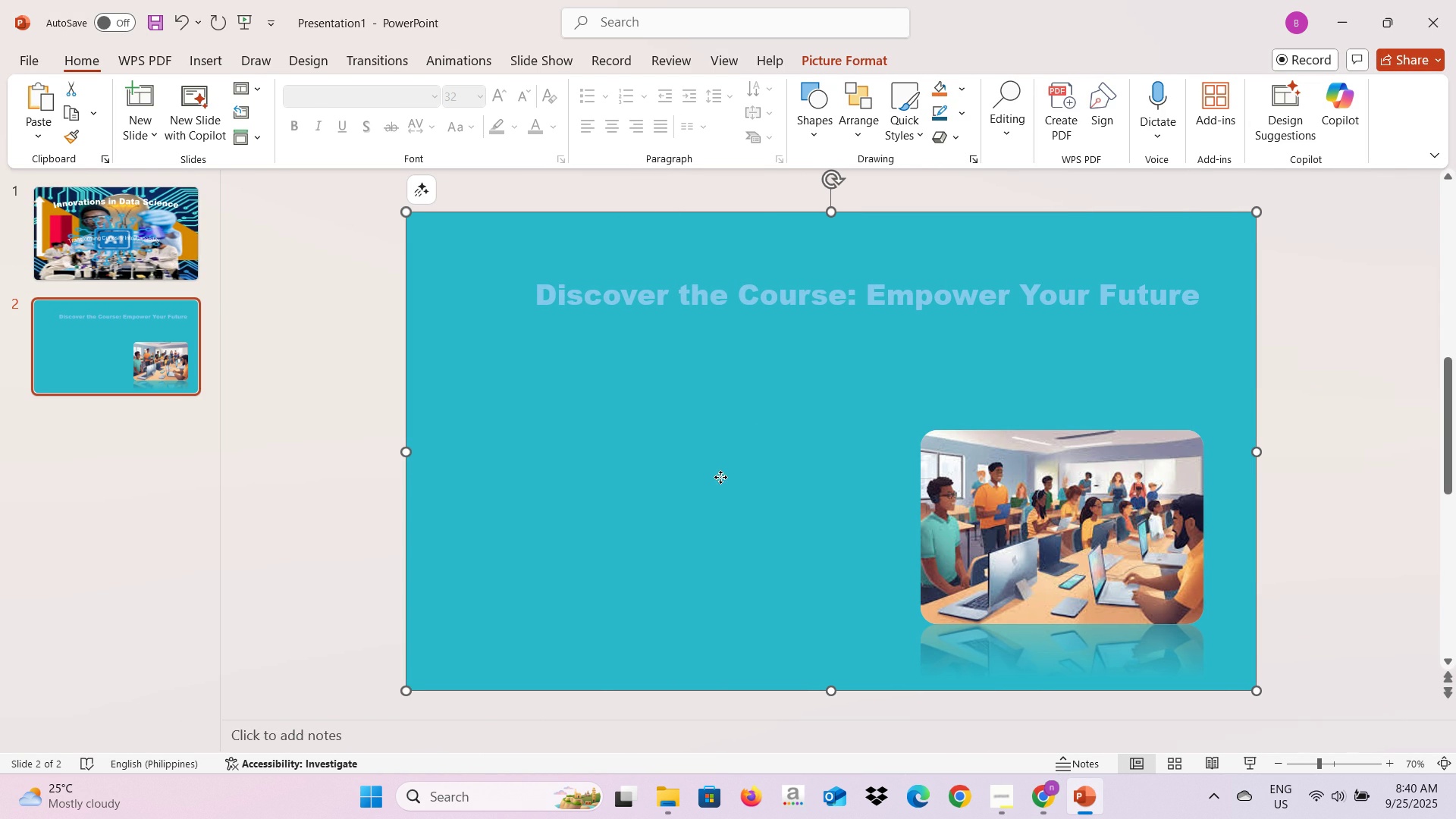 
double_click([720, 477])
 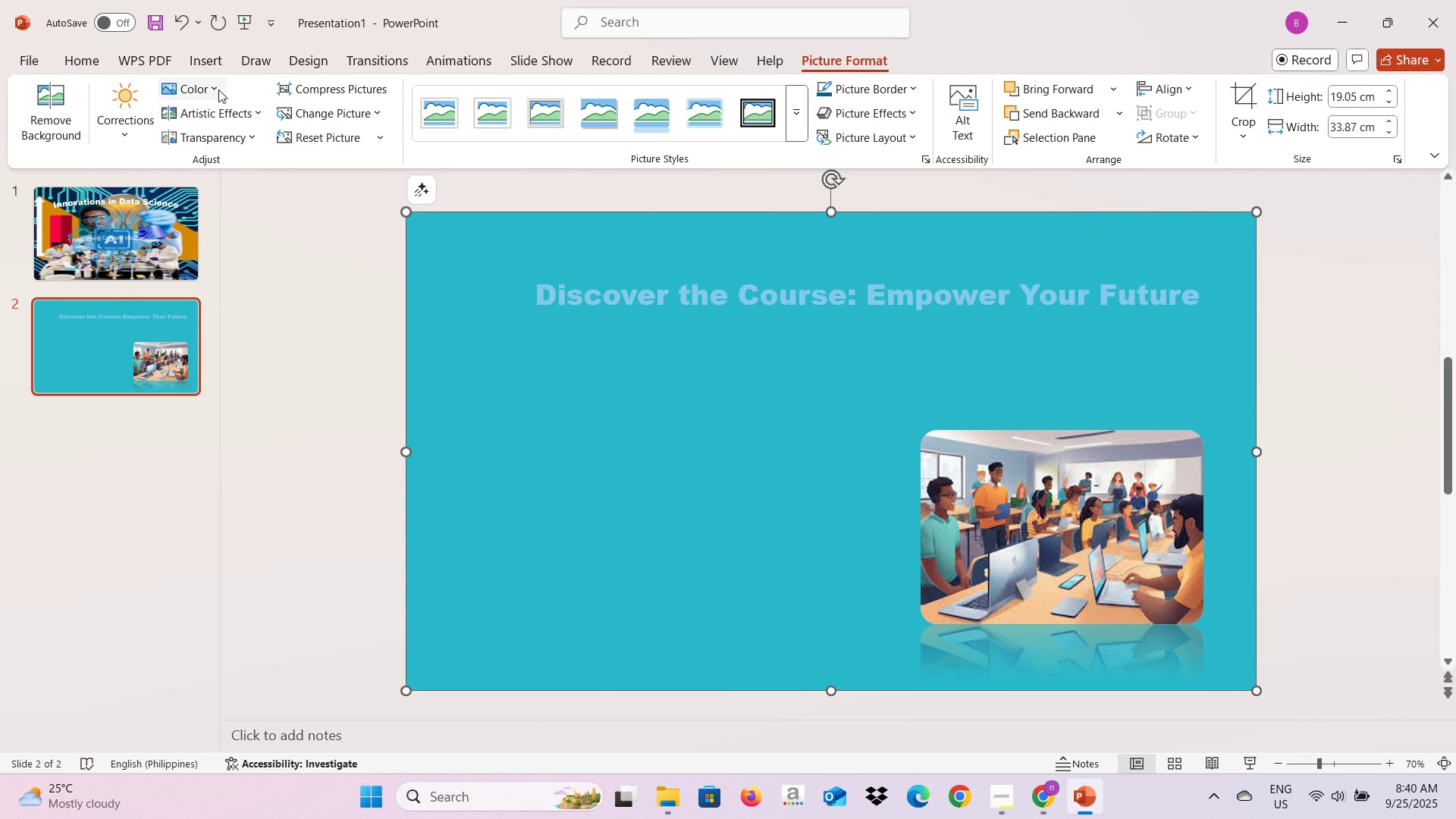 
left_click([218, 89])
 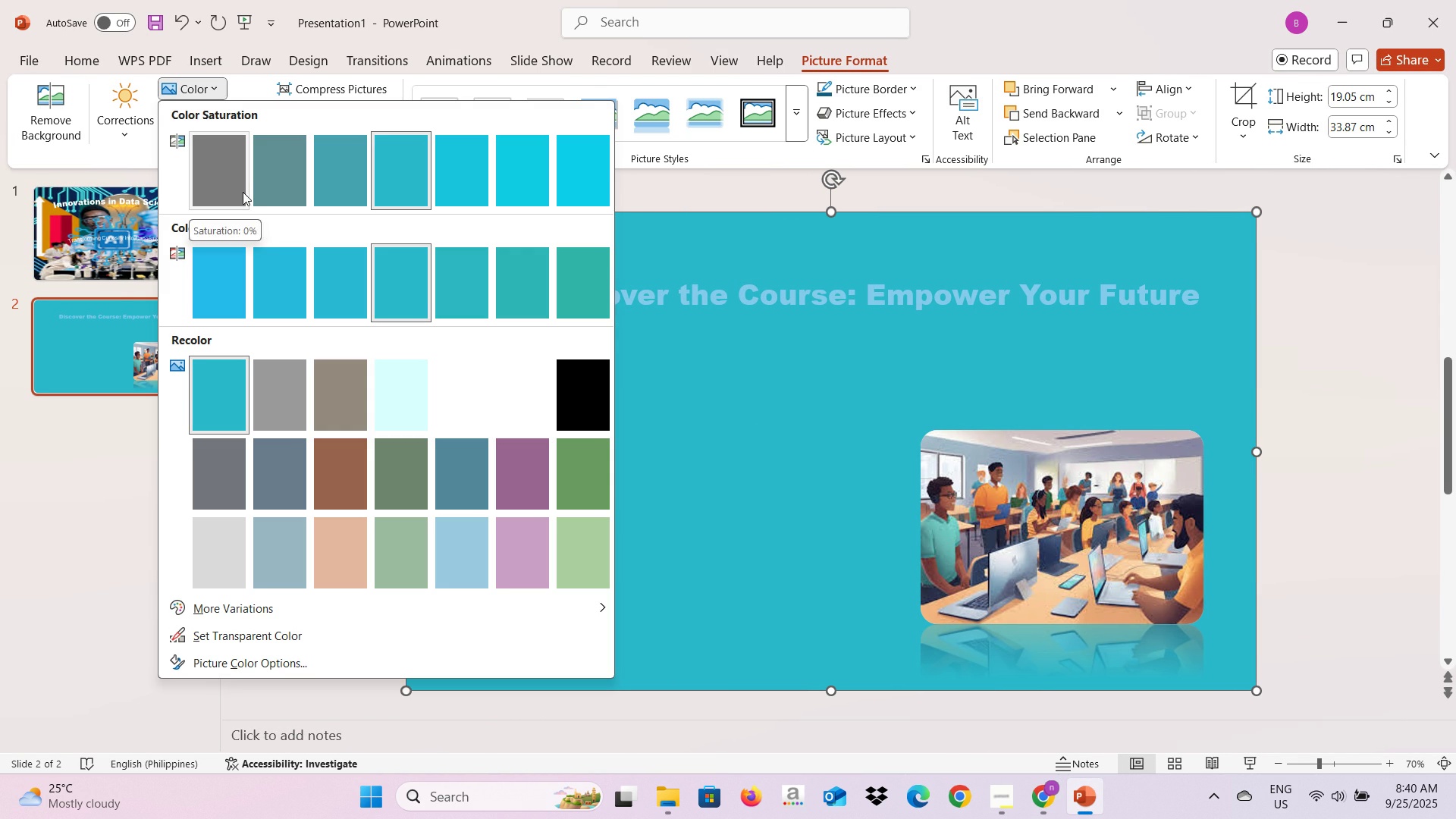 
left_click([236, 192])
 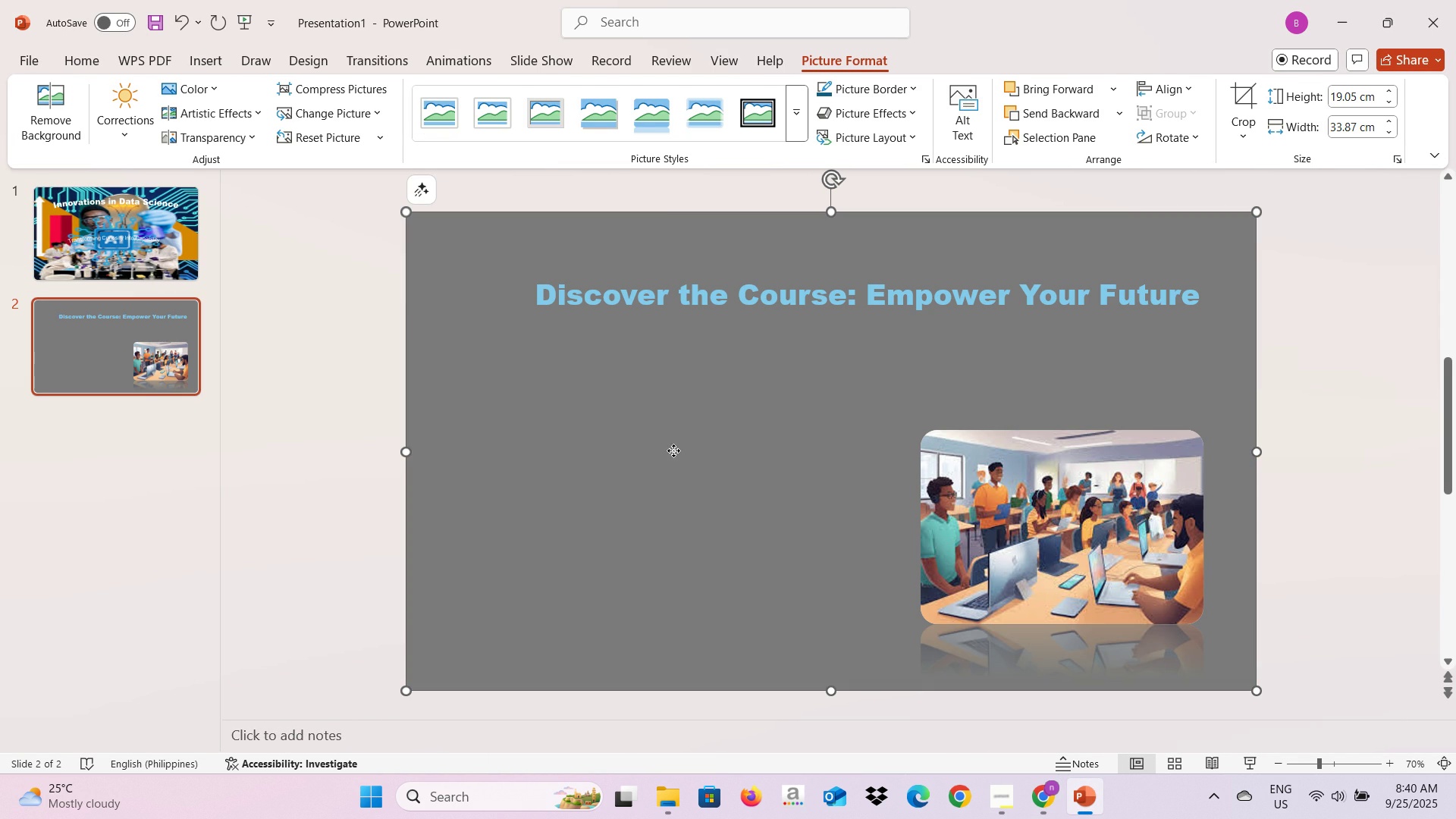 
left_click([673, 450])
 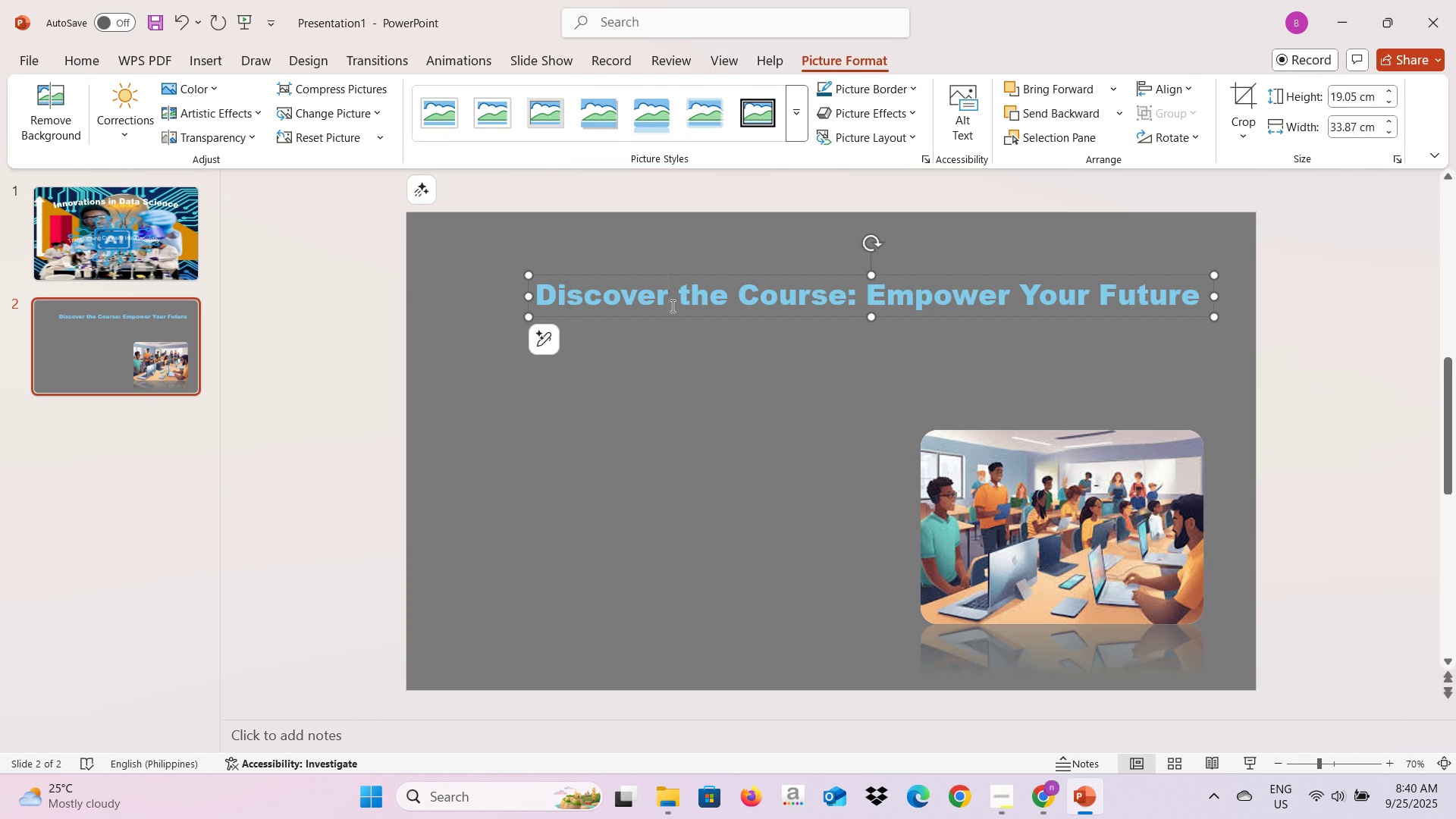 
left_click([671, 306])